 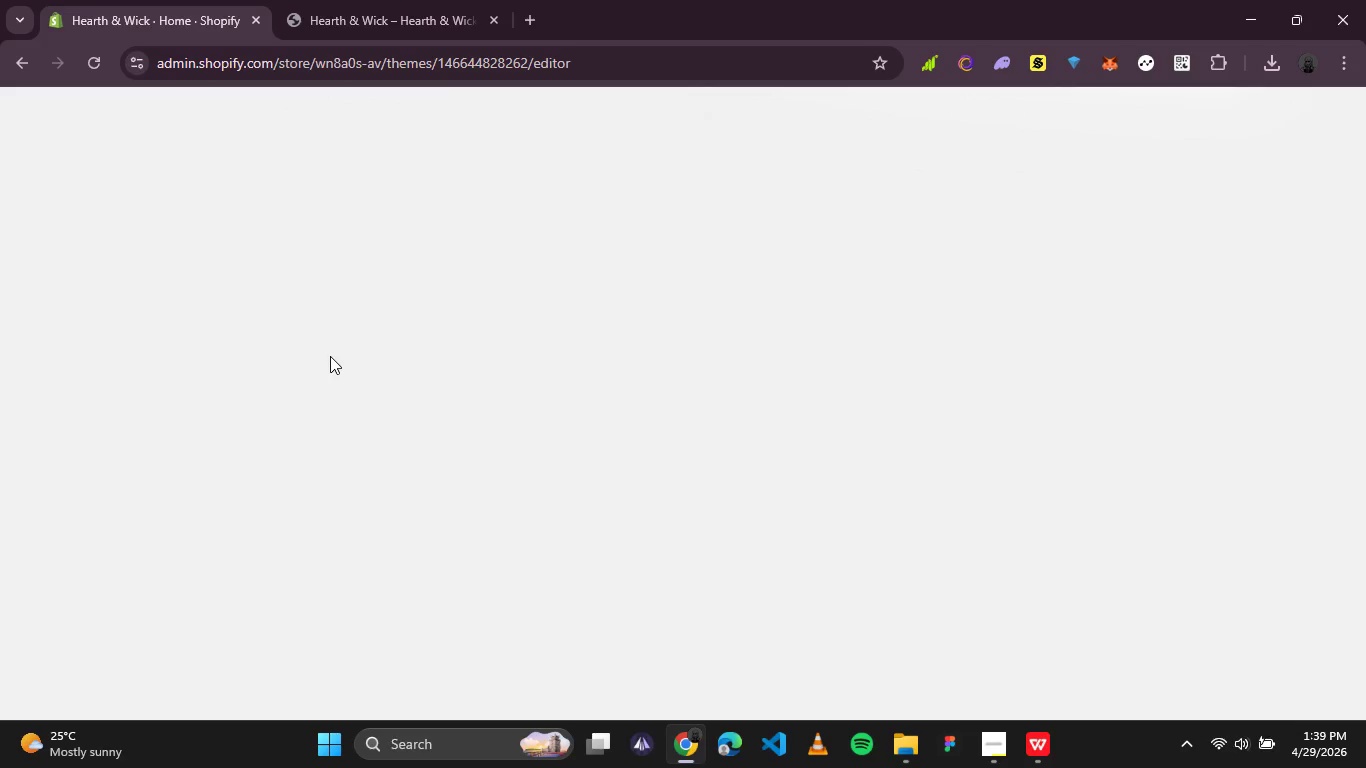 
left_click([93, 561])
 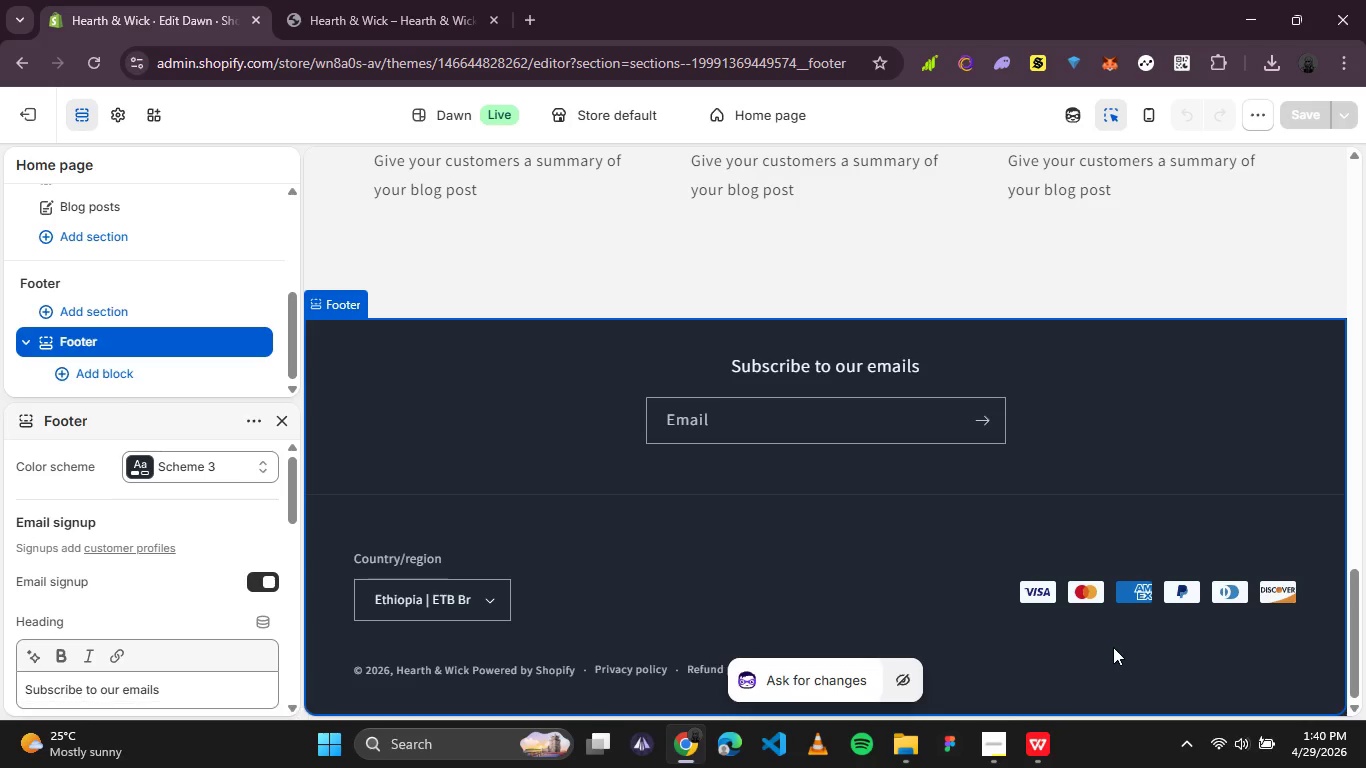 
left_click([1097, 743])
 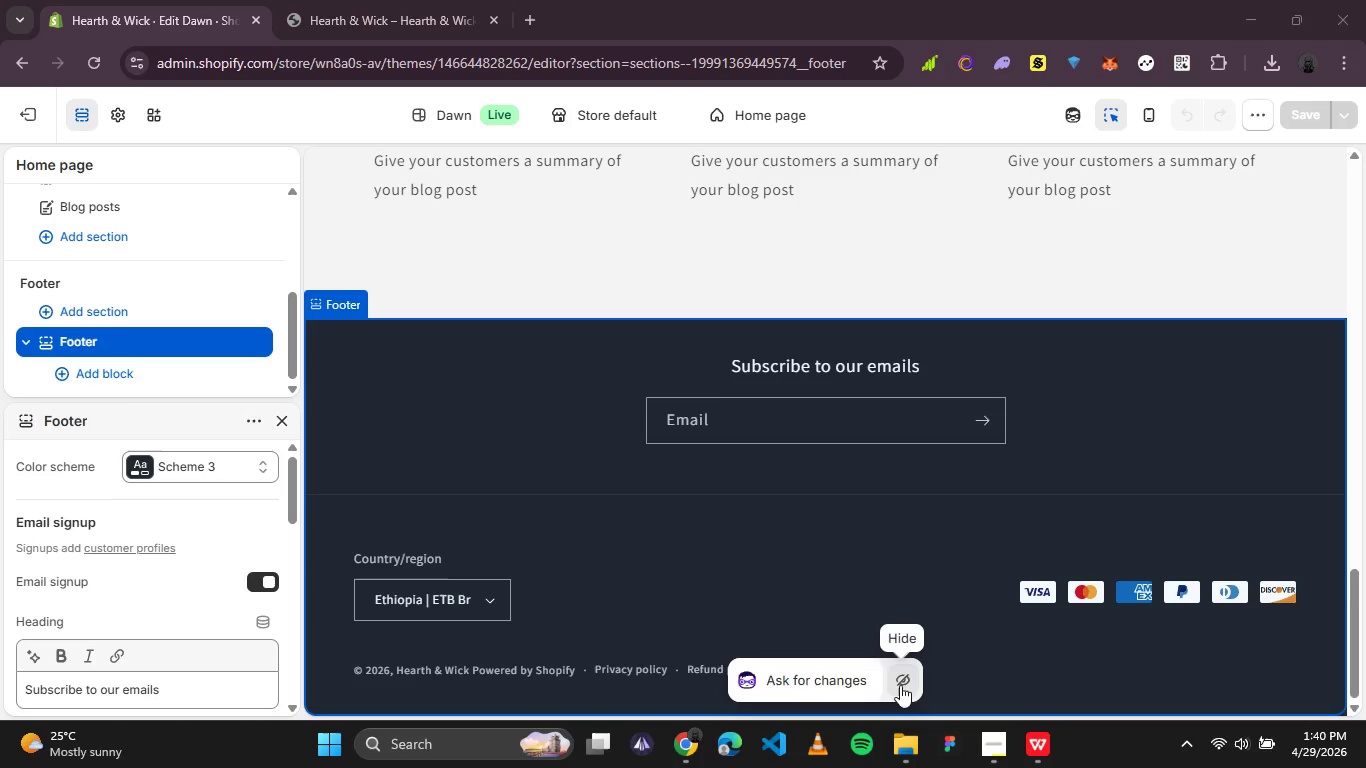 
left_click([900, 685])
 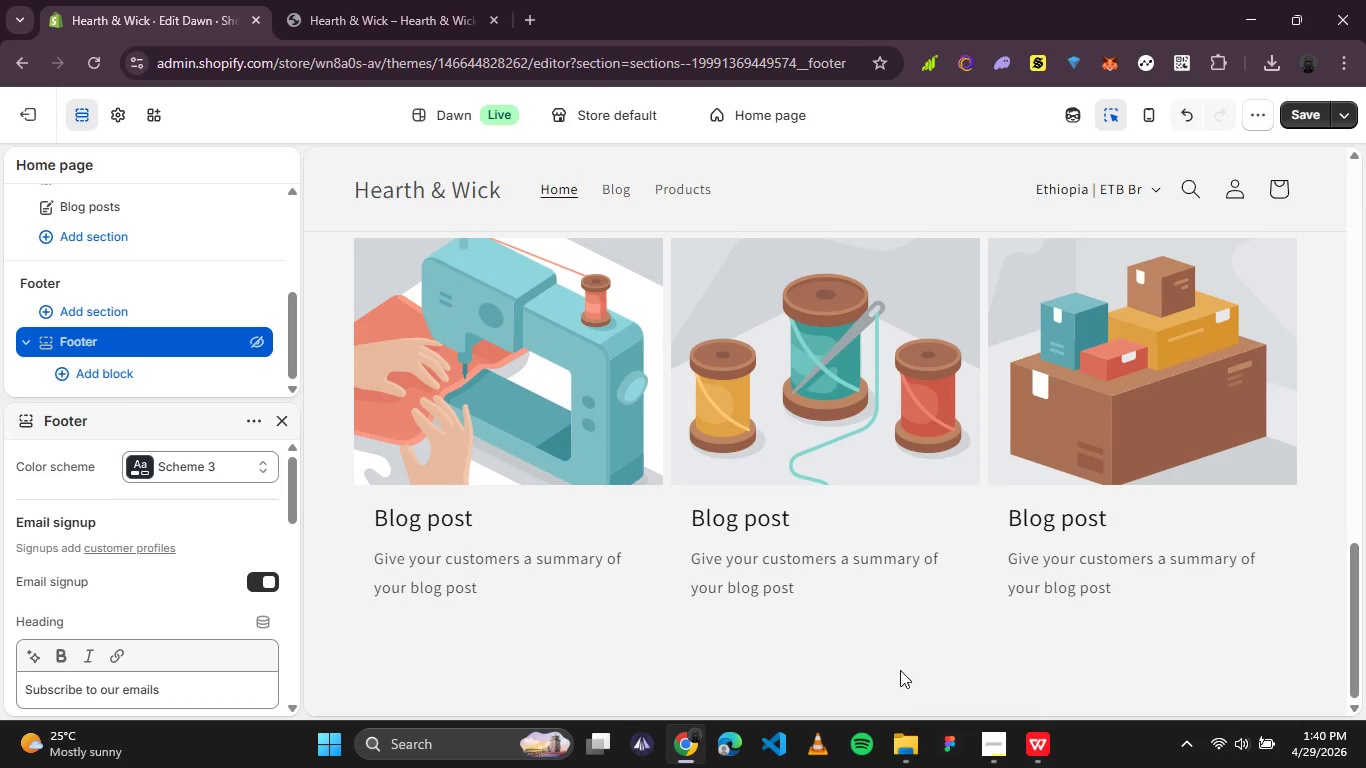 
scroll: coordinate [843, 518], scroll_direction: down, amount: 5.0
 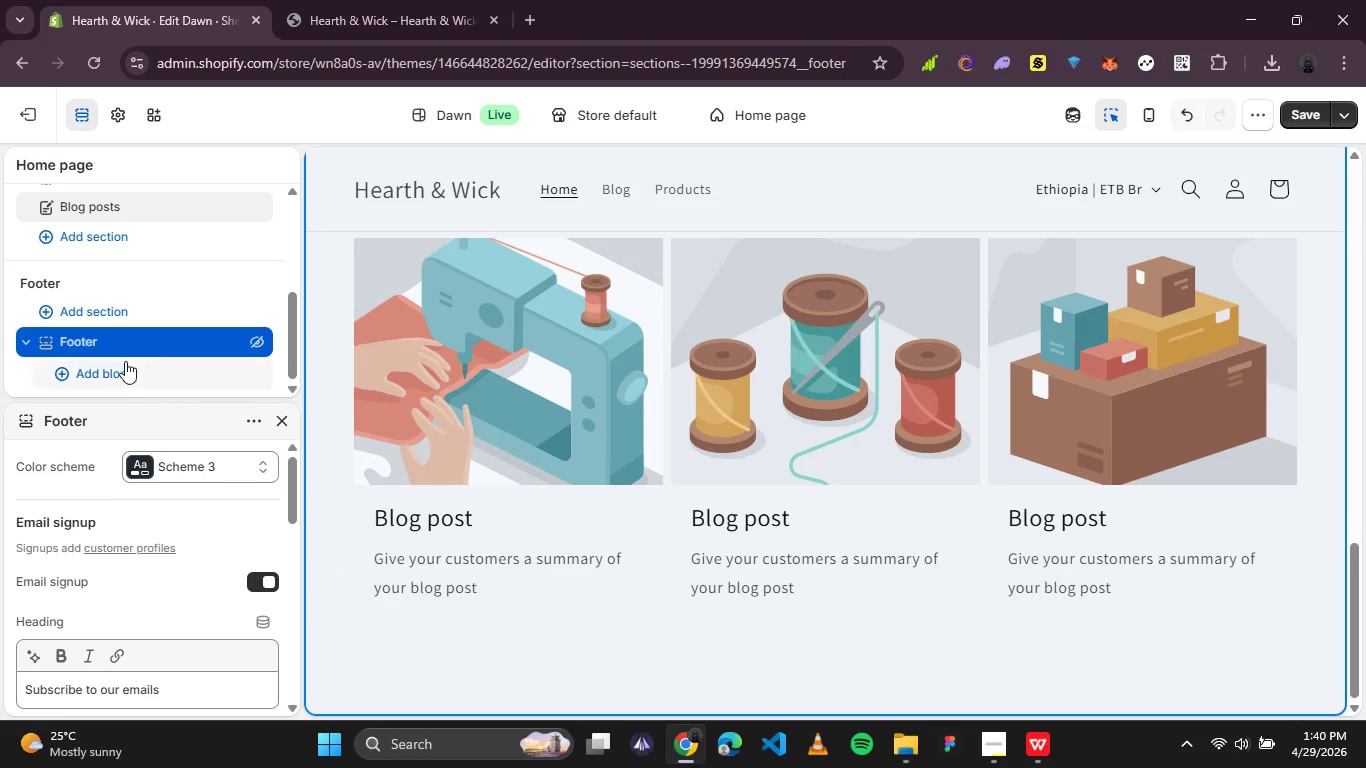 
left_click([257, 344])
 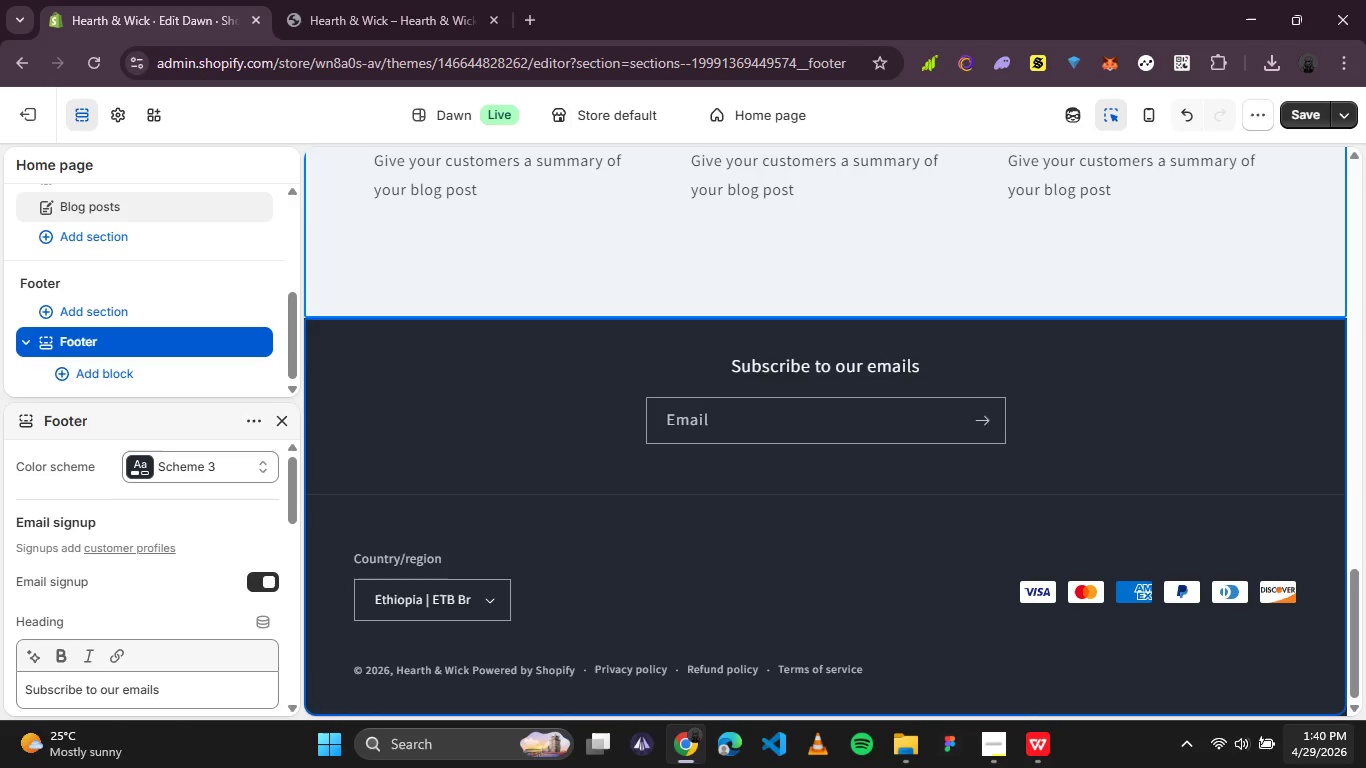 
mouse_move([1265, 764])
 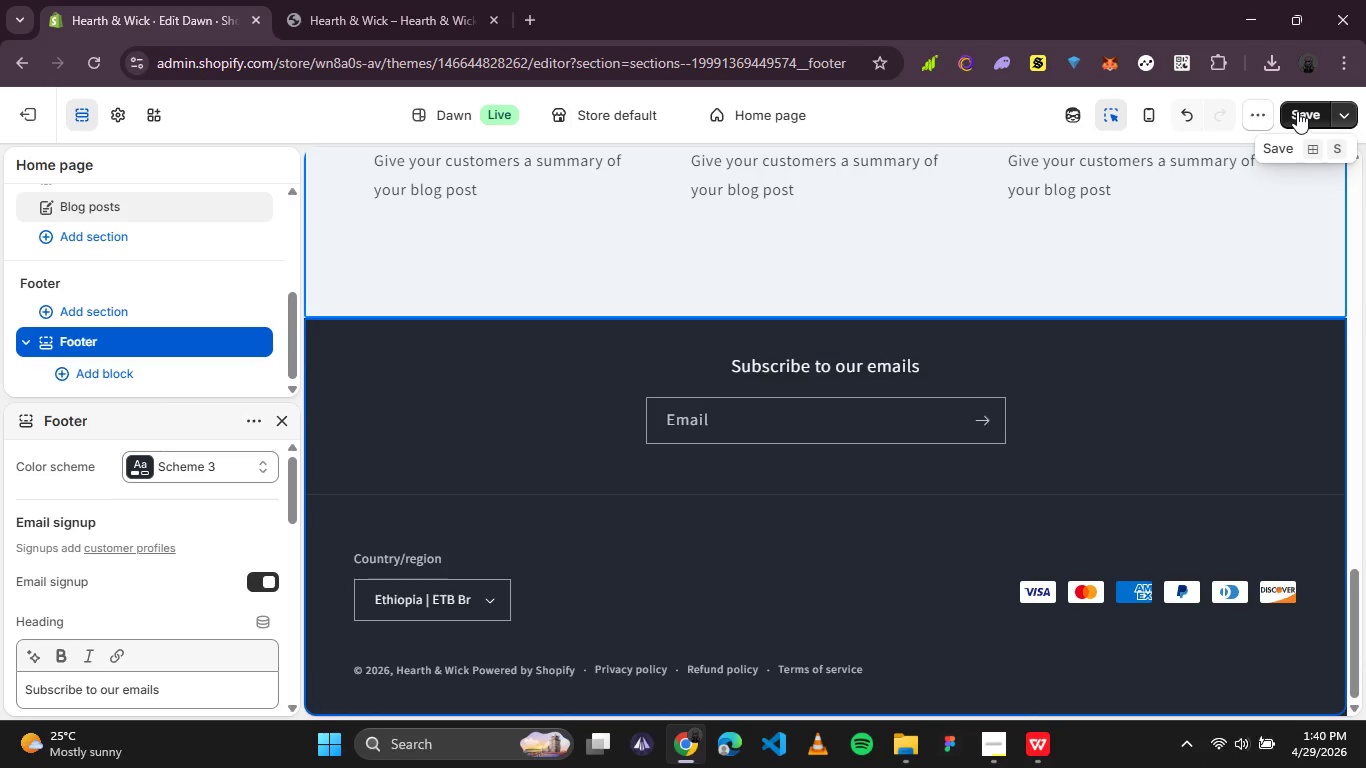 
left_click([1297, 111])
 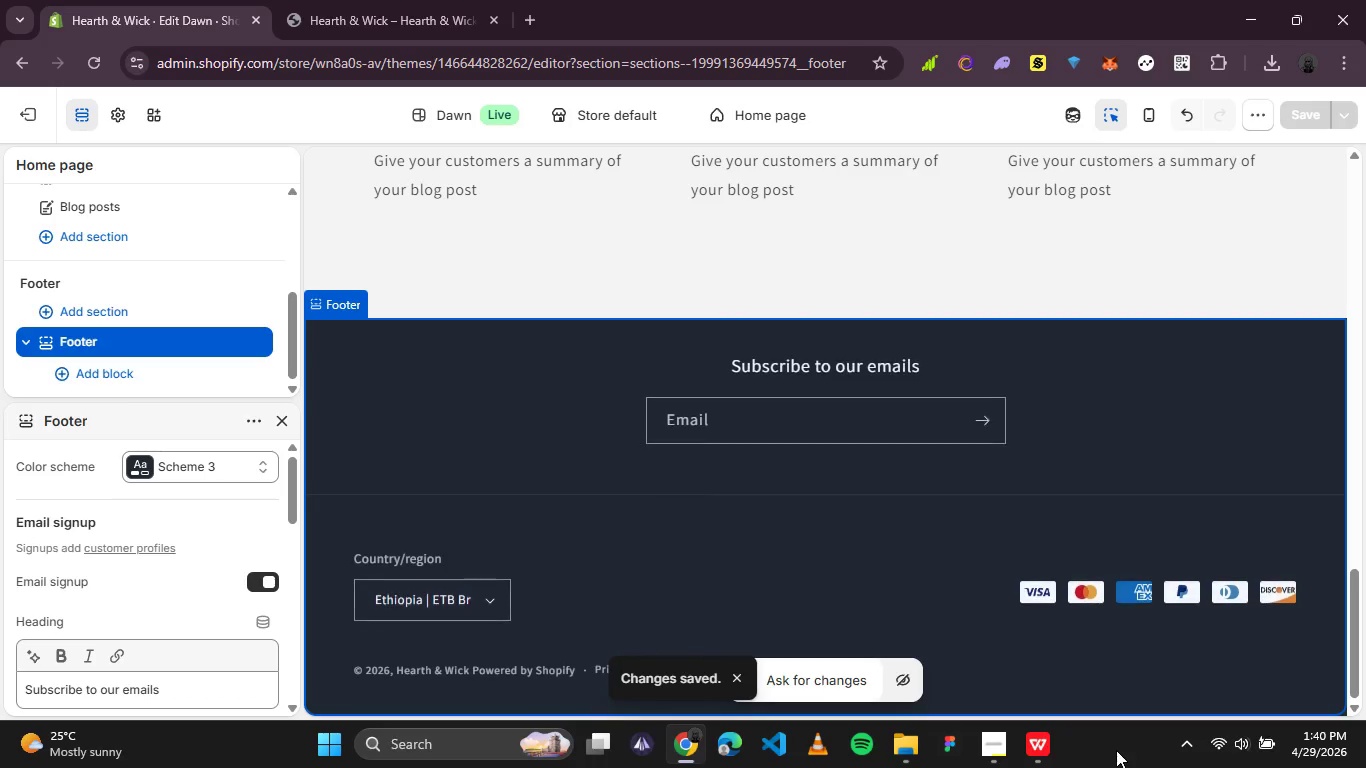 
left_click([1116, 750])
 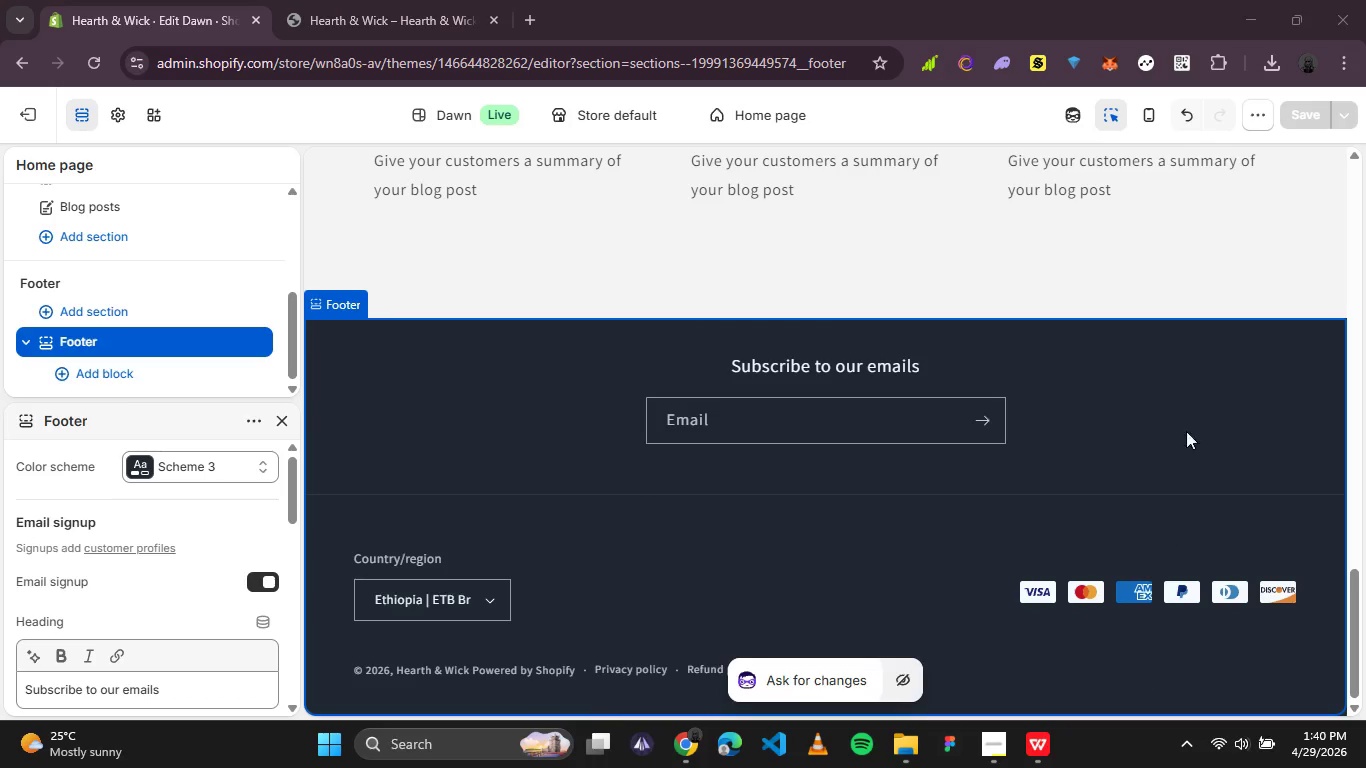 
left_click([1109, 110])
 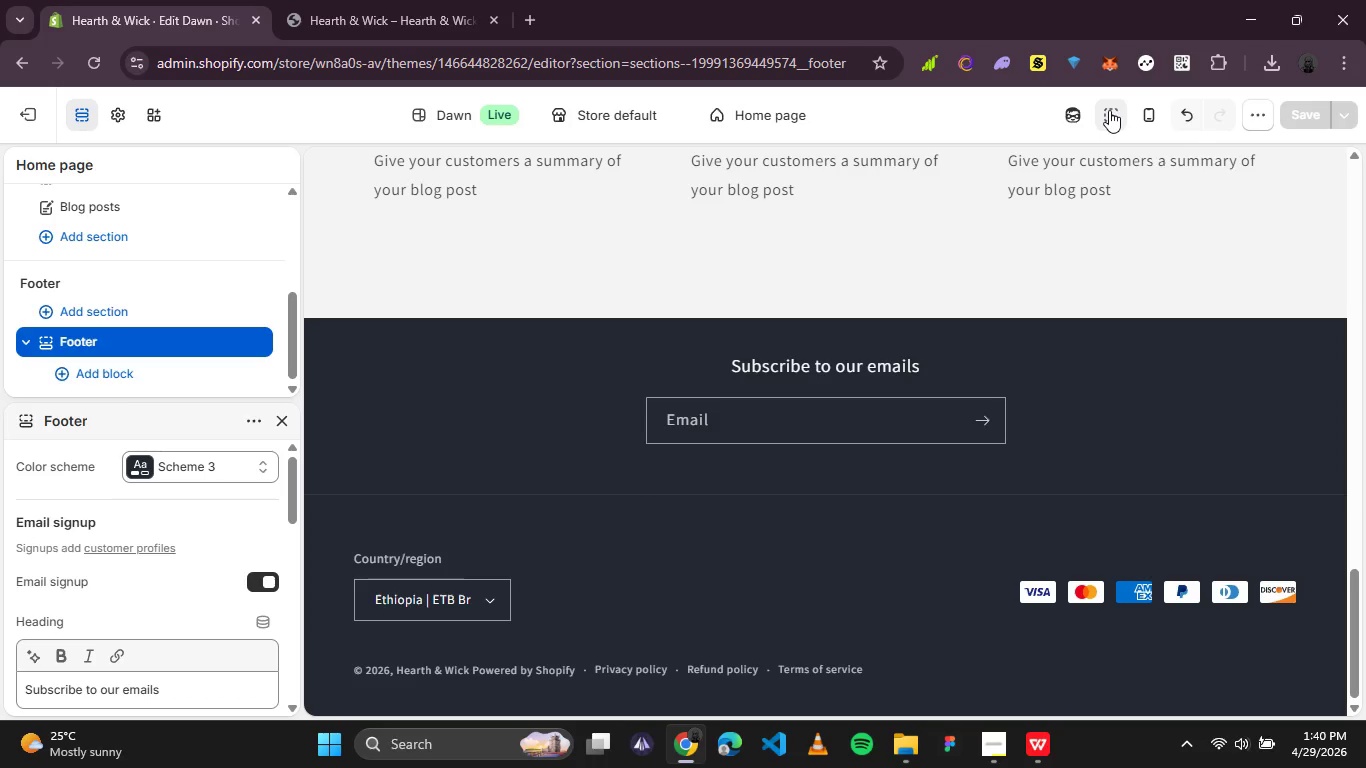 
key(PrintScreen)
 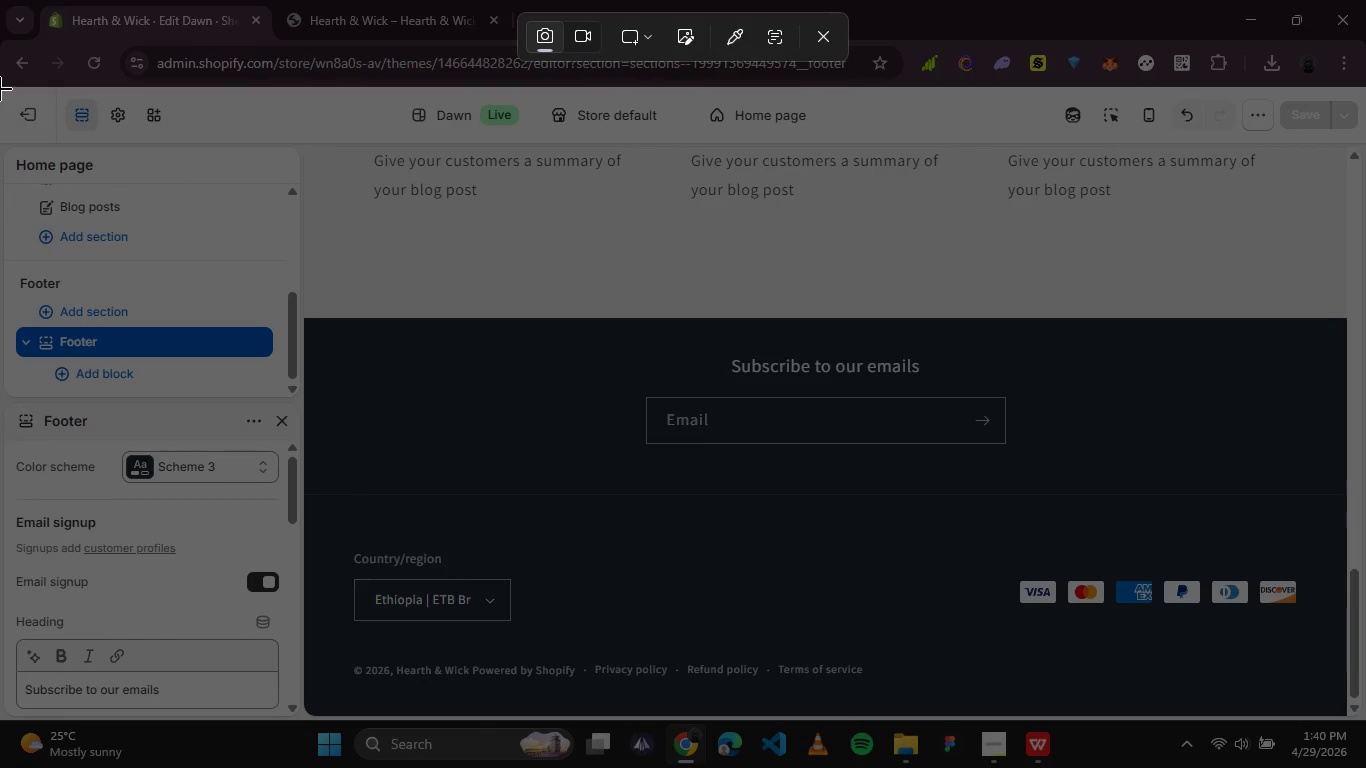 
left_click_drag(start_coordinate=[0, 87], to_coordinate=[1346, 715])
 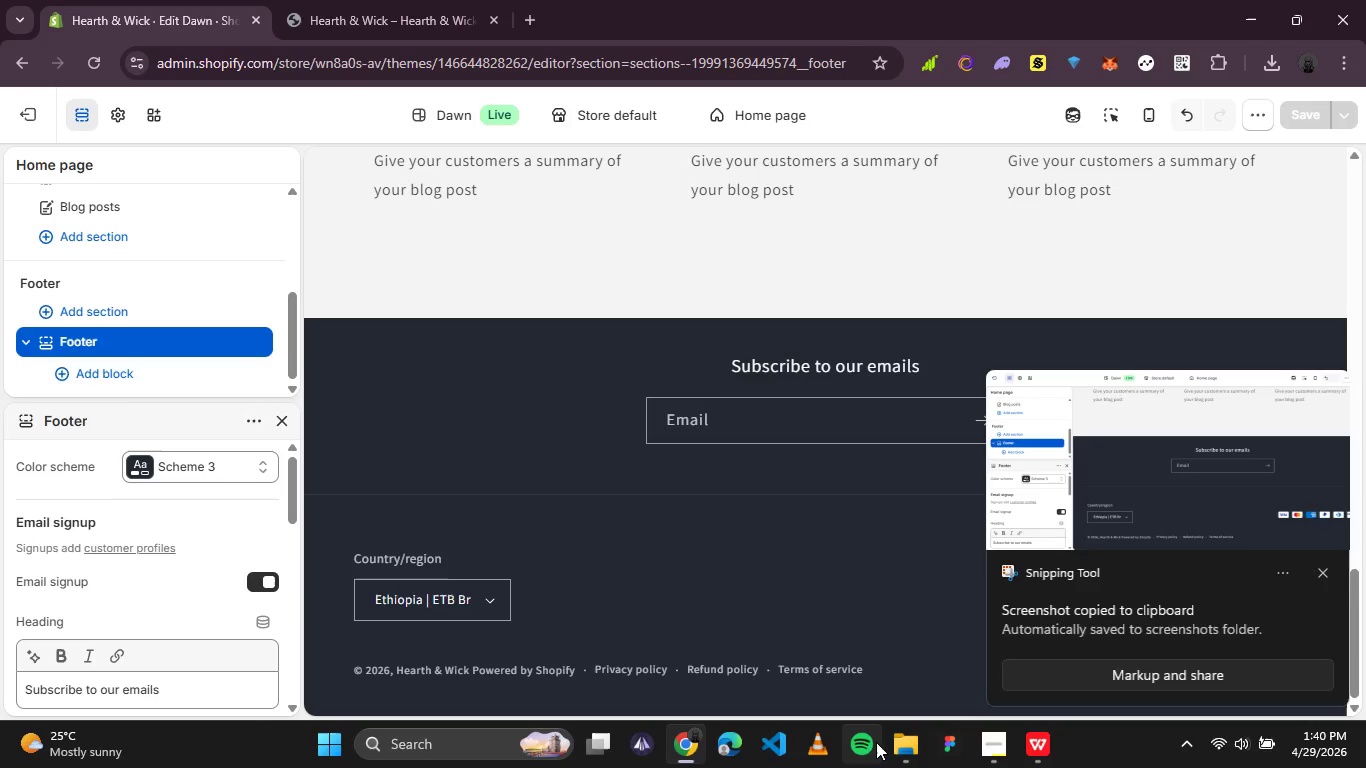 
left_click([896, 747])
 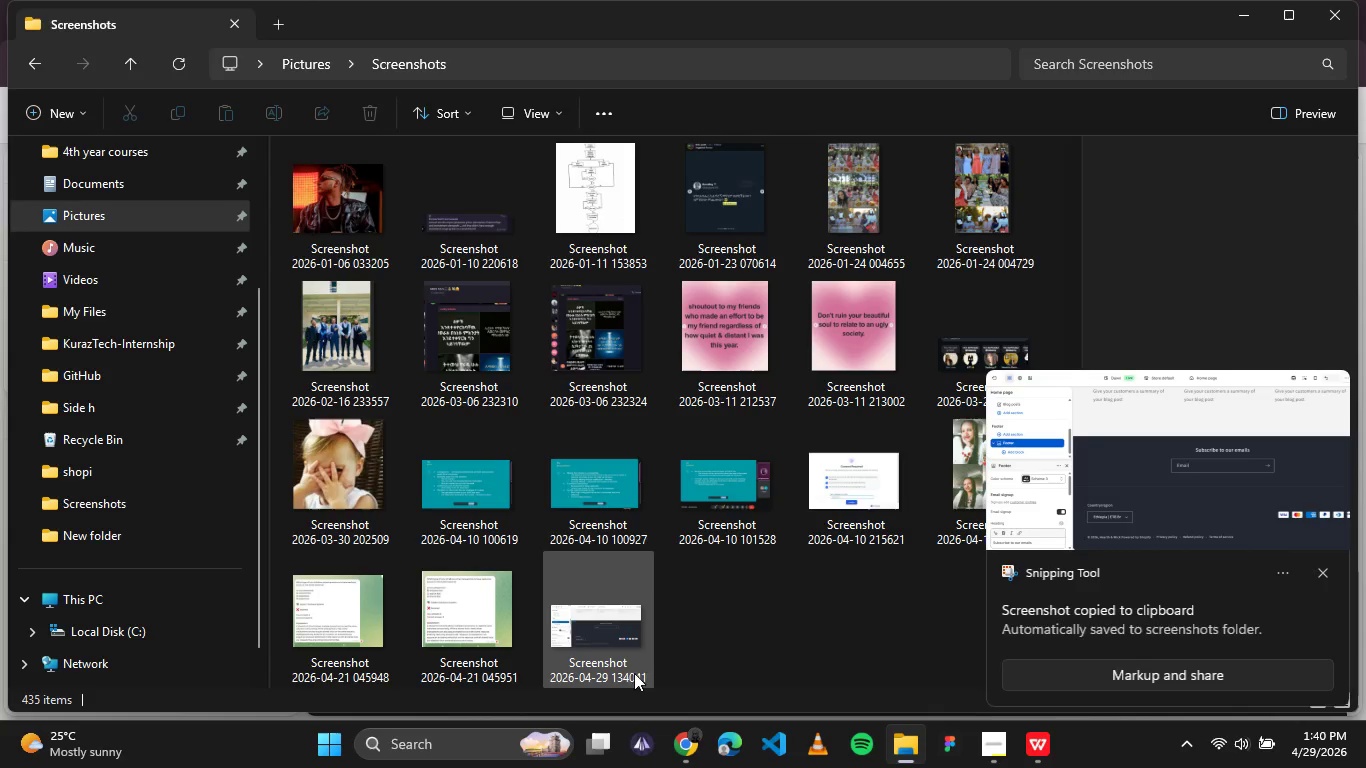 
left_click([617, 675])
 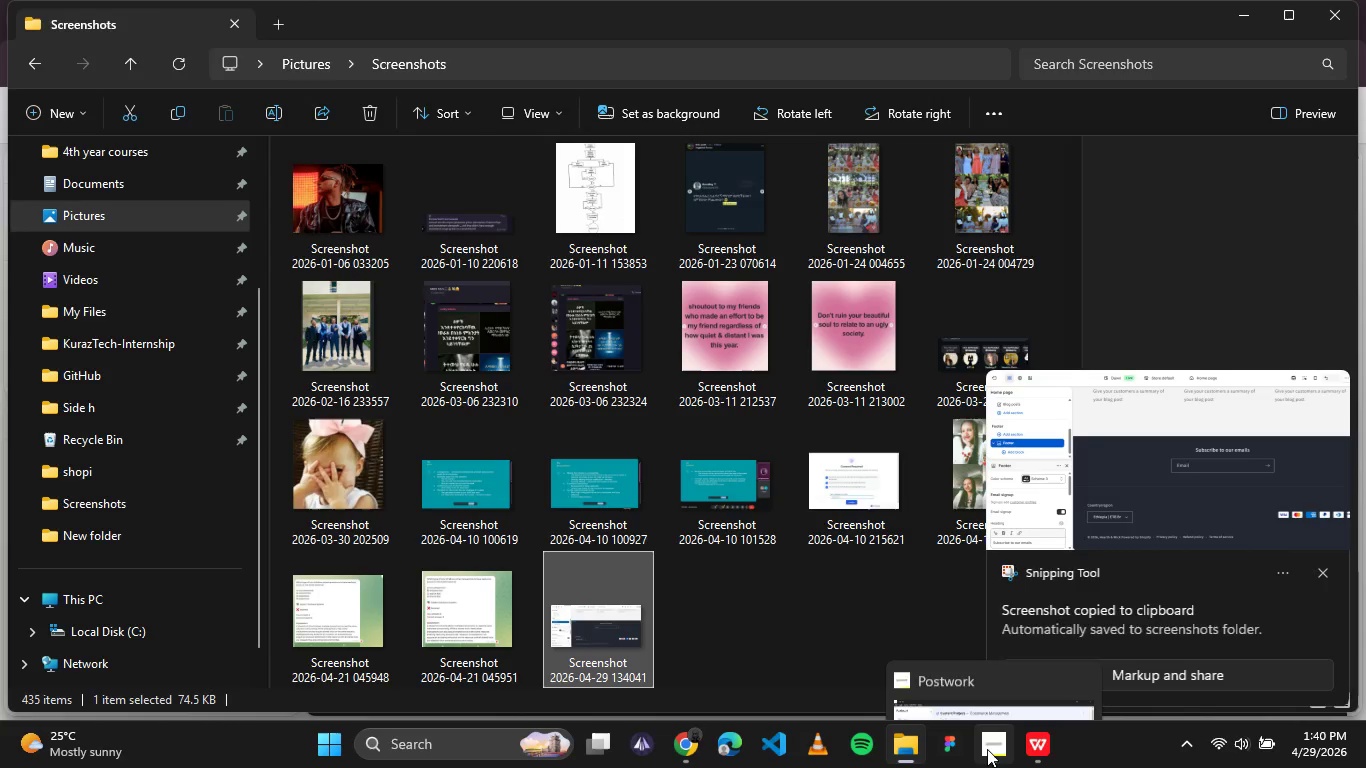 
left_click([987, 749])